 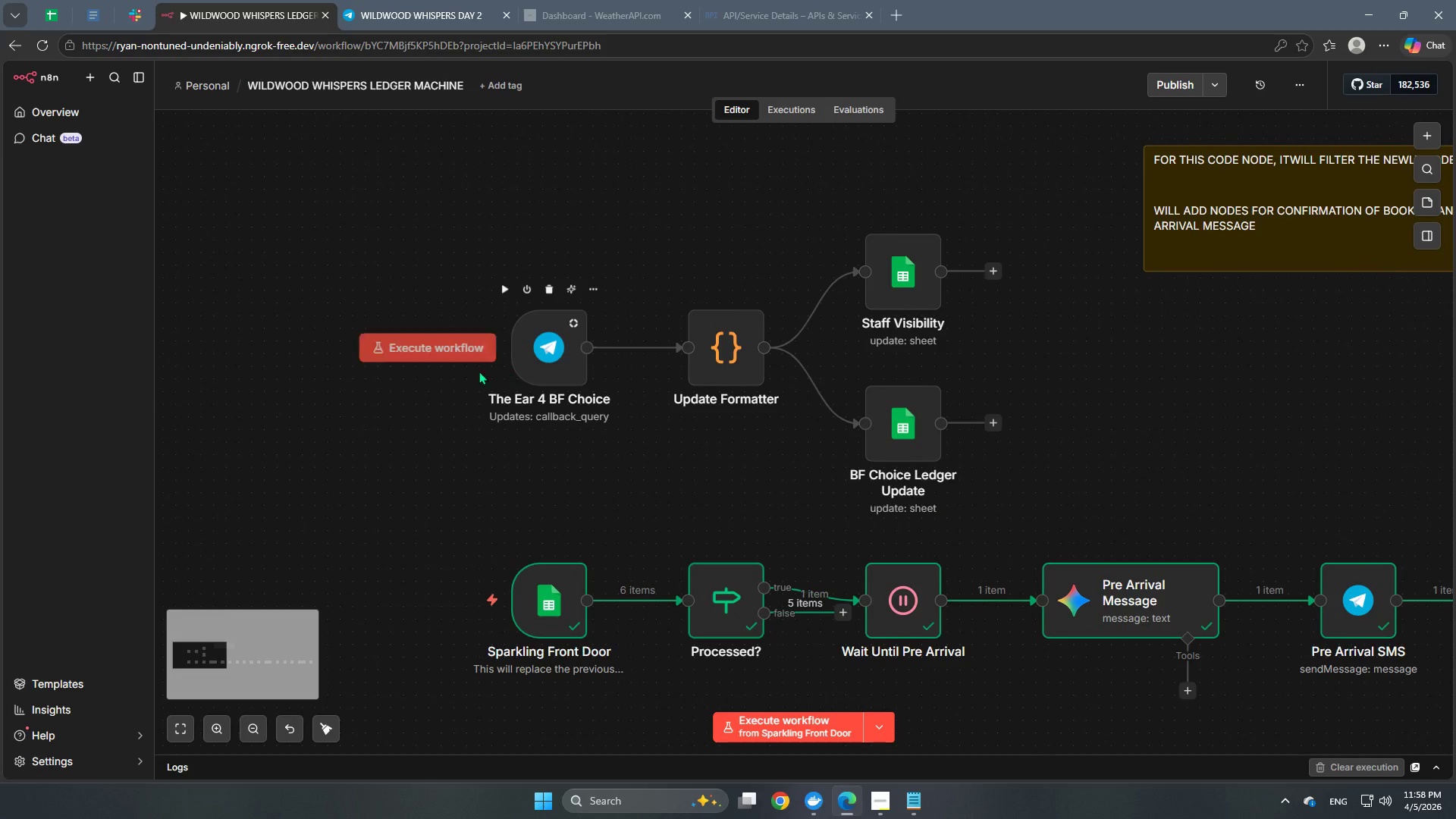 
left_click([461, 357])
 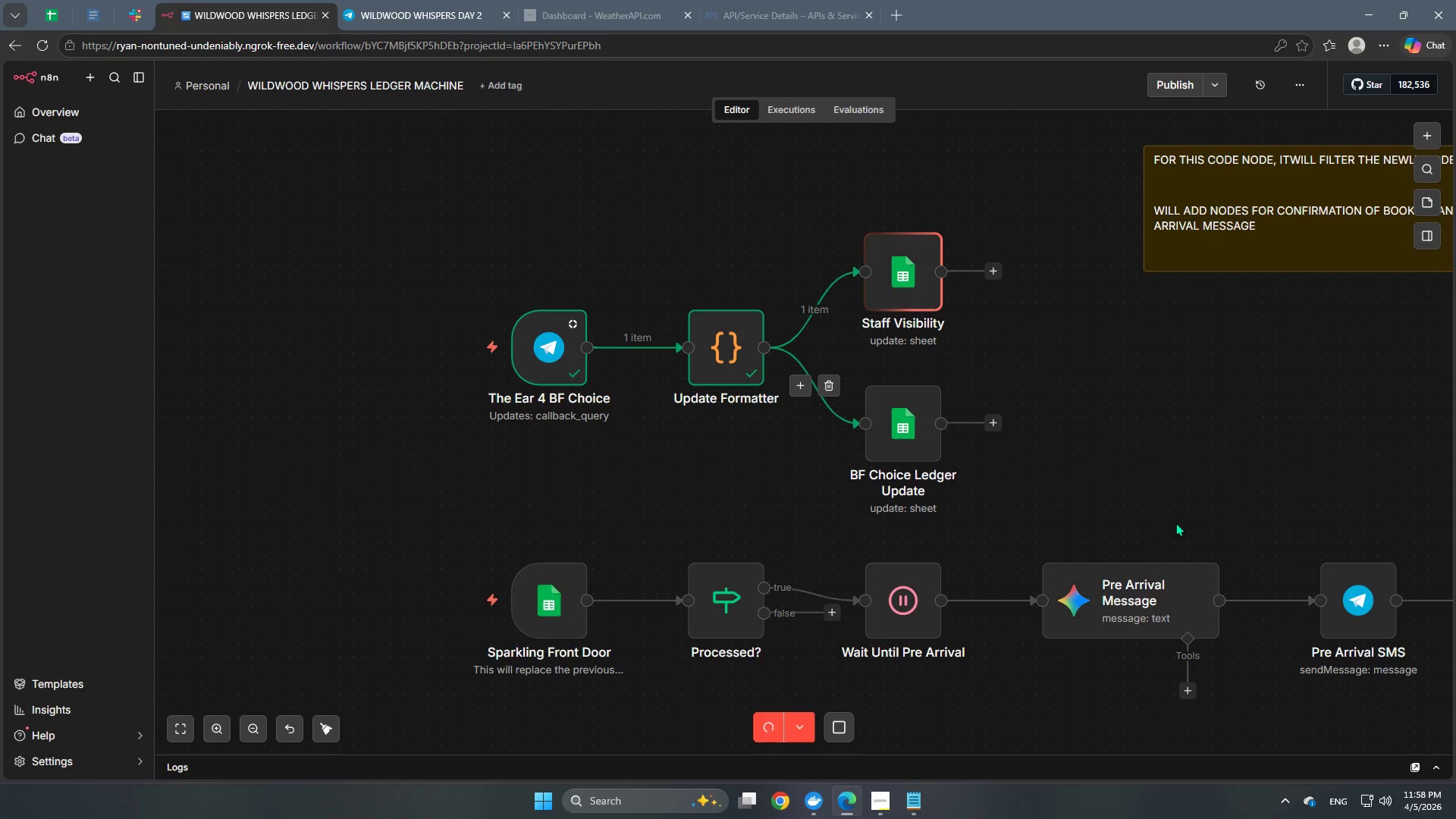 
wait(13.67)
 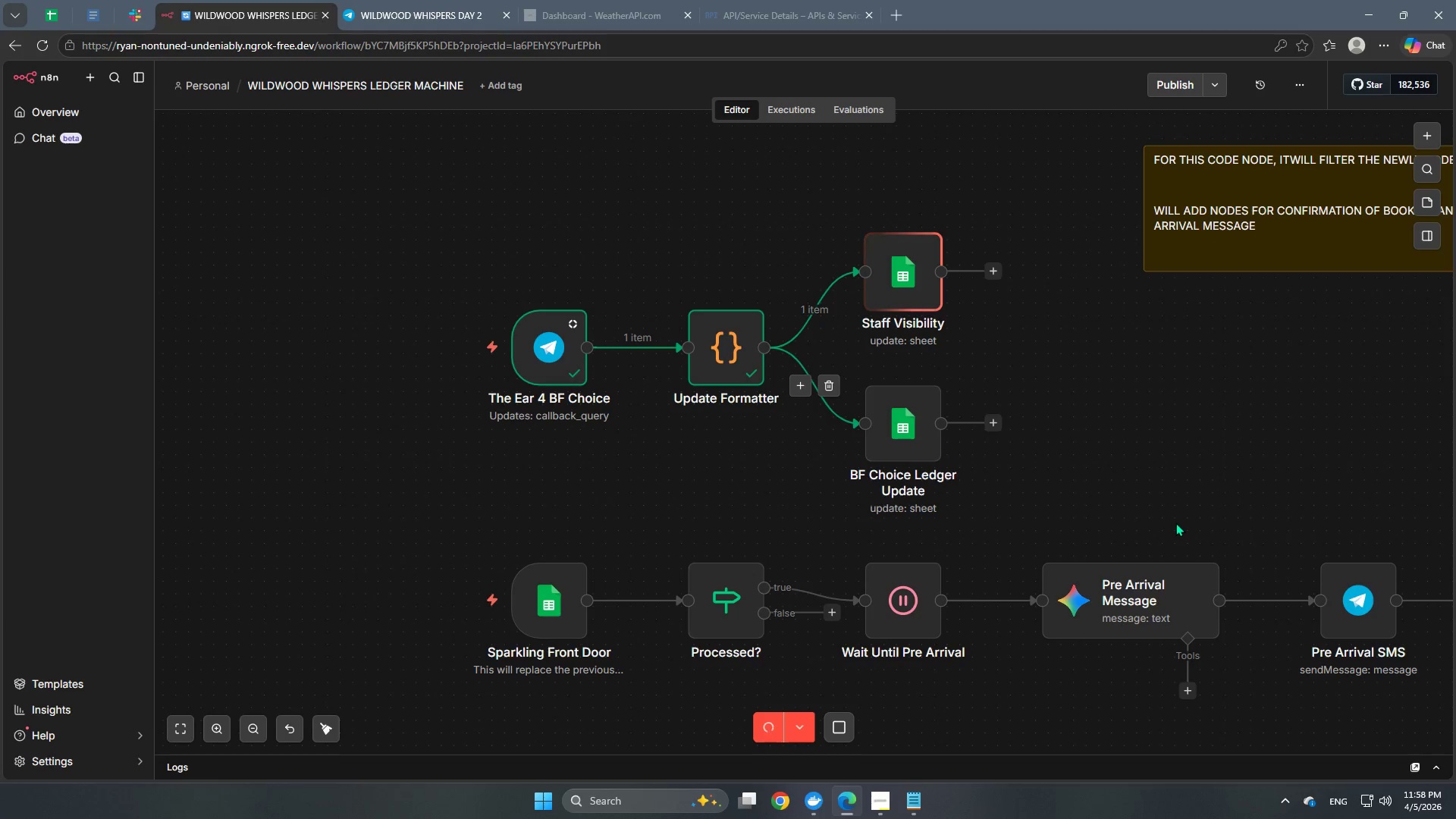 
left_click([48, 11])
 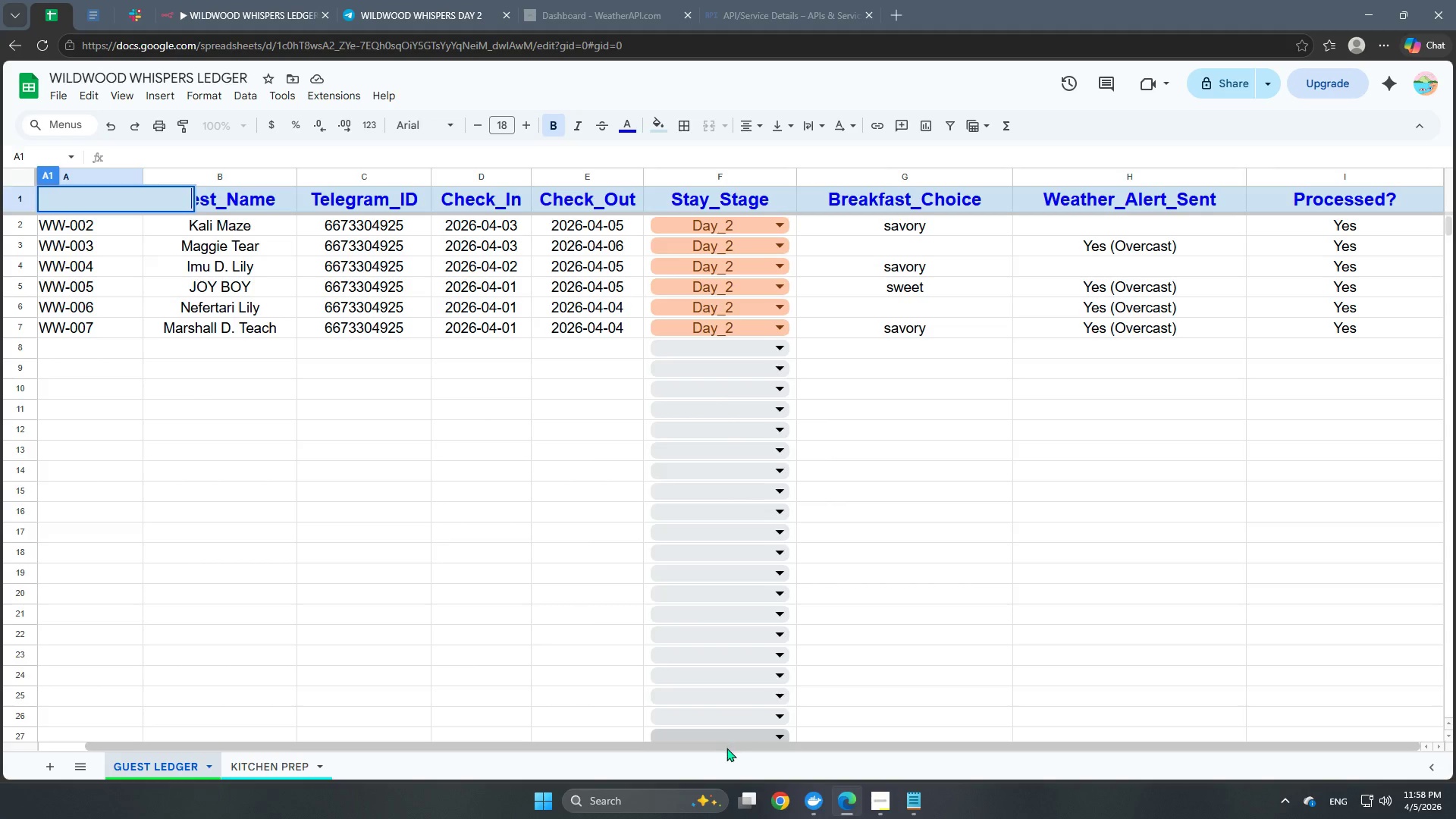 
left_click_drag(start_coordinate=[726, 749], to_coordinate=[992, 749])
 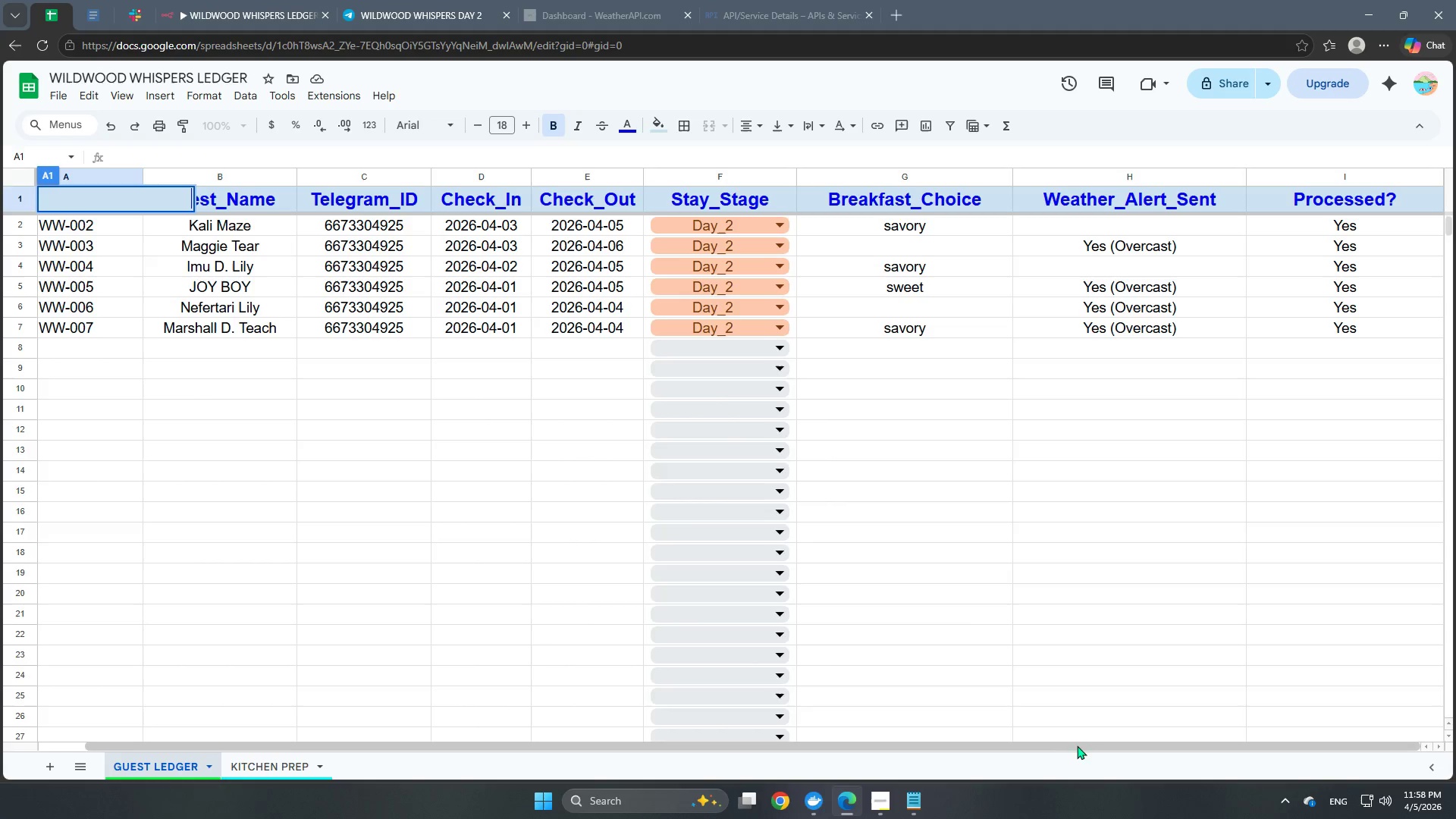 
left_click_drag(start_coordinate=[1078, 744], to_coordinate=[742, 739])
 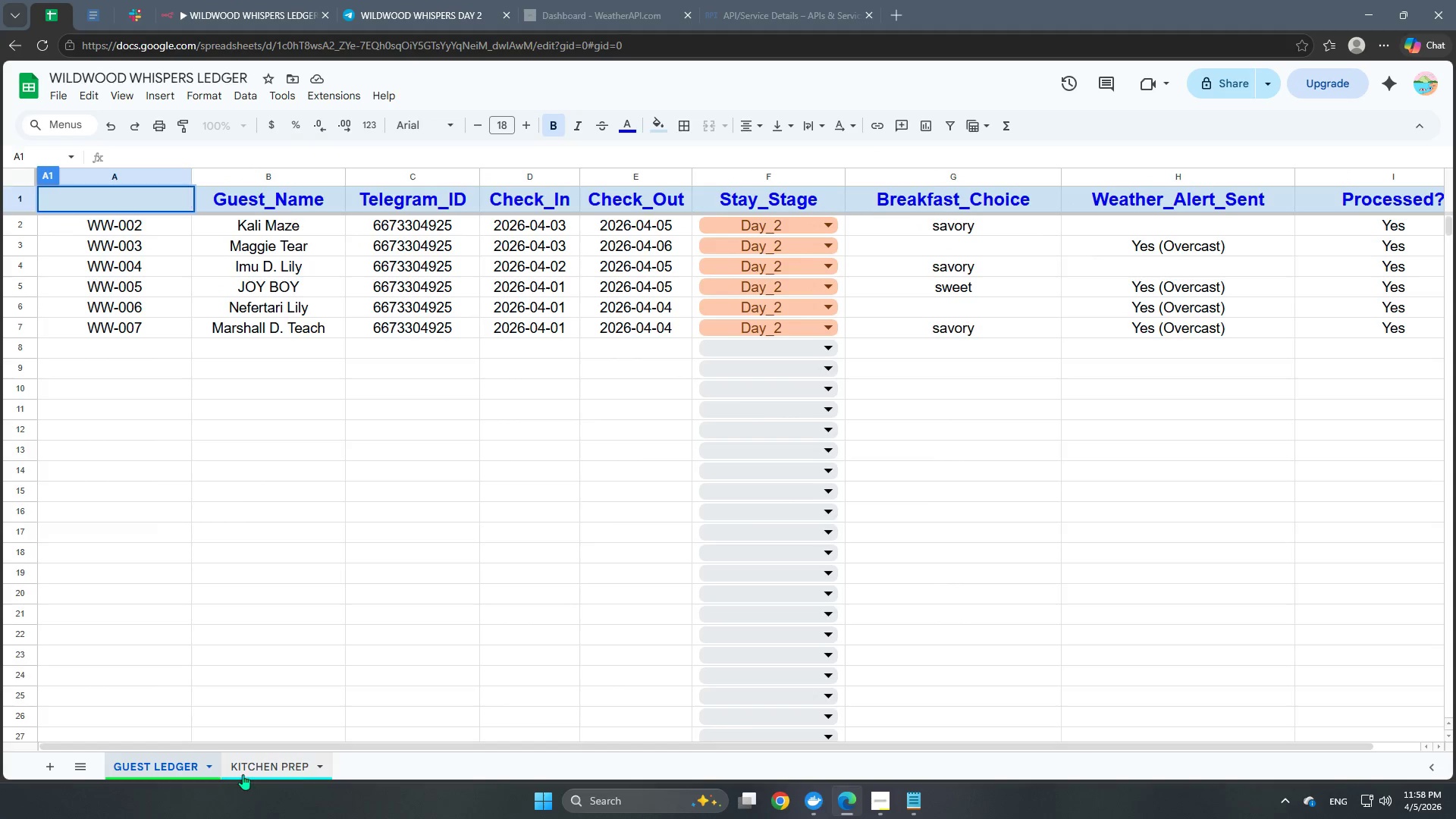 
left_click([243, 775])
 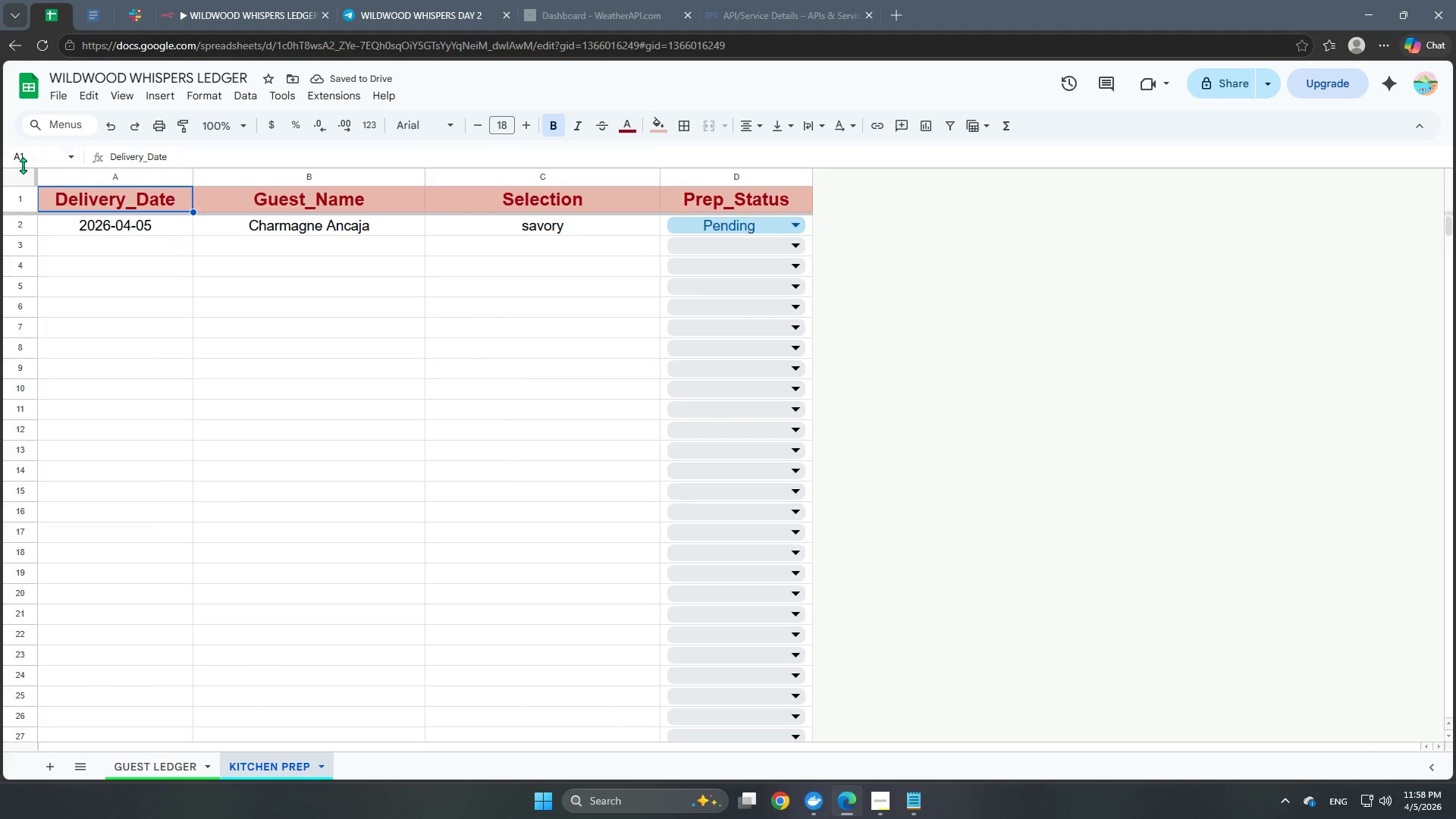 
wait(5.38)
 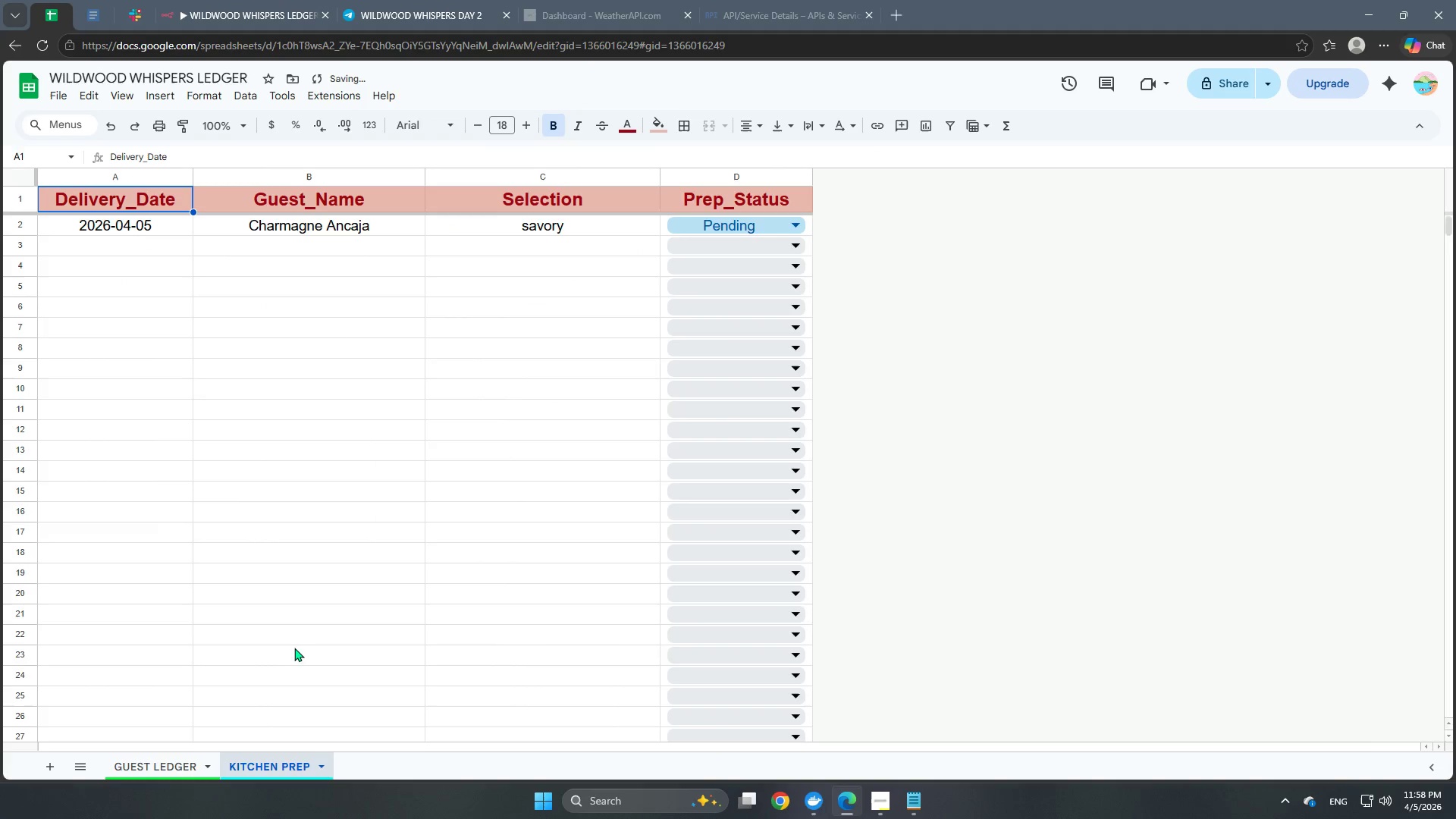 
left_click([207, 2])
 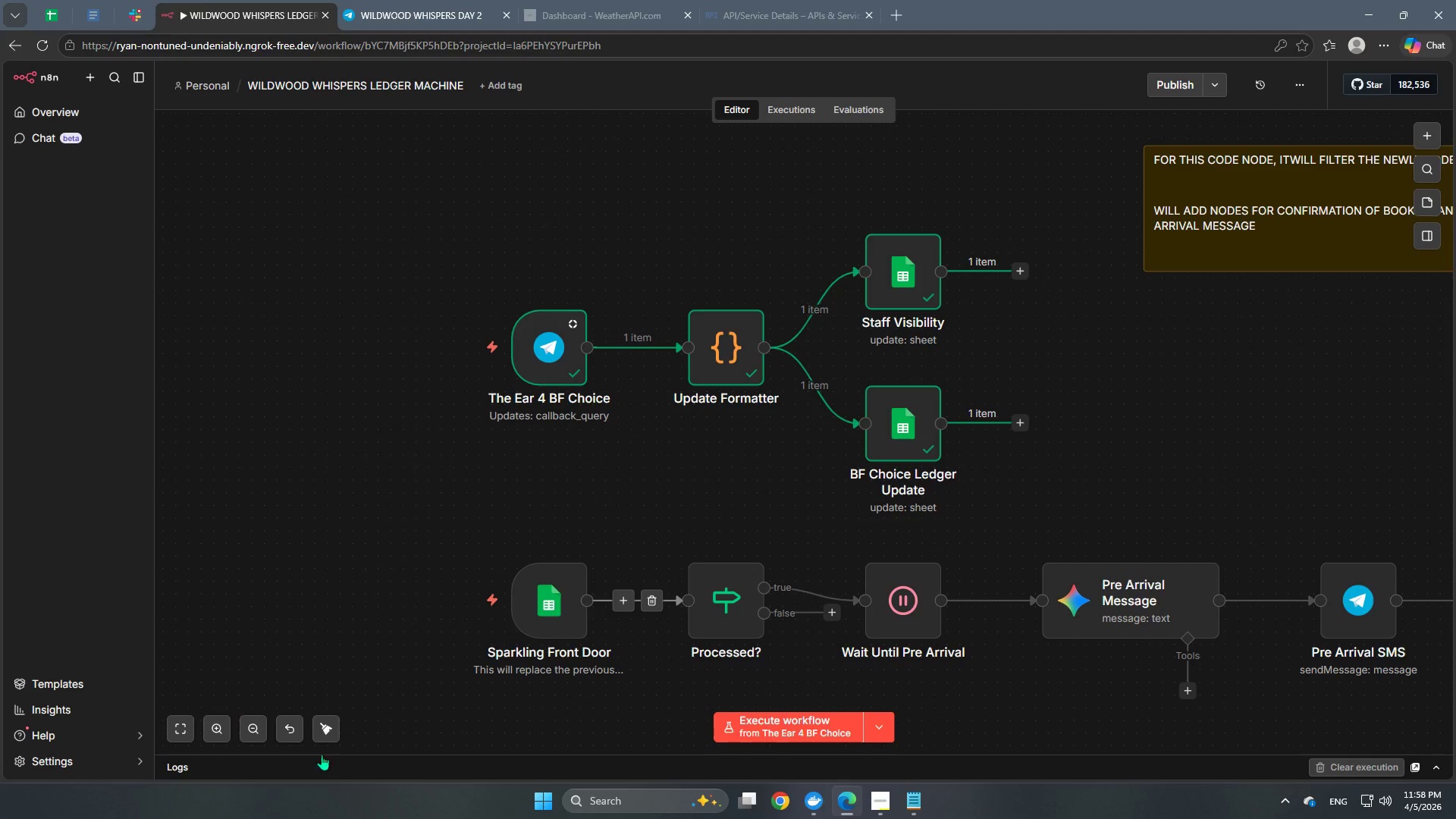 
left_click([175, 737])
 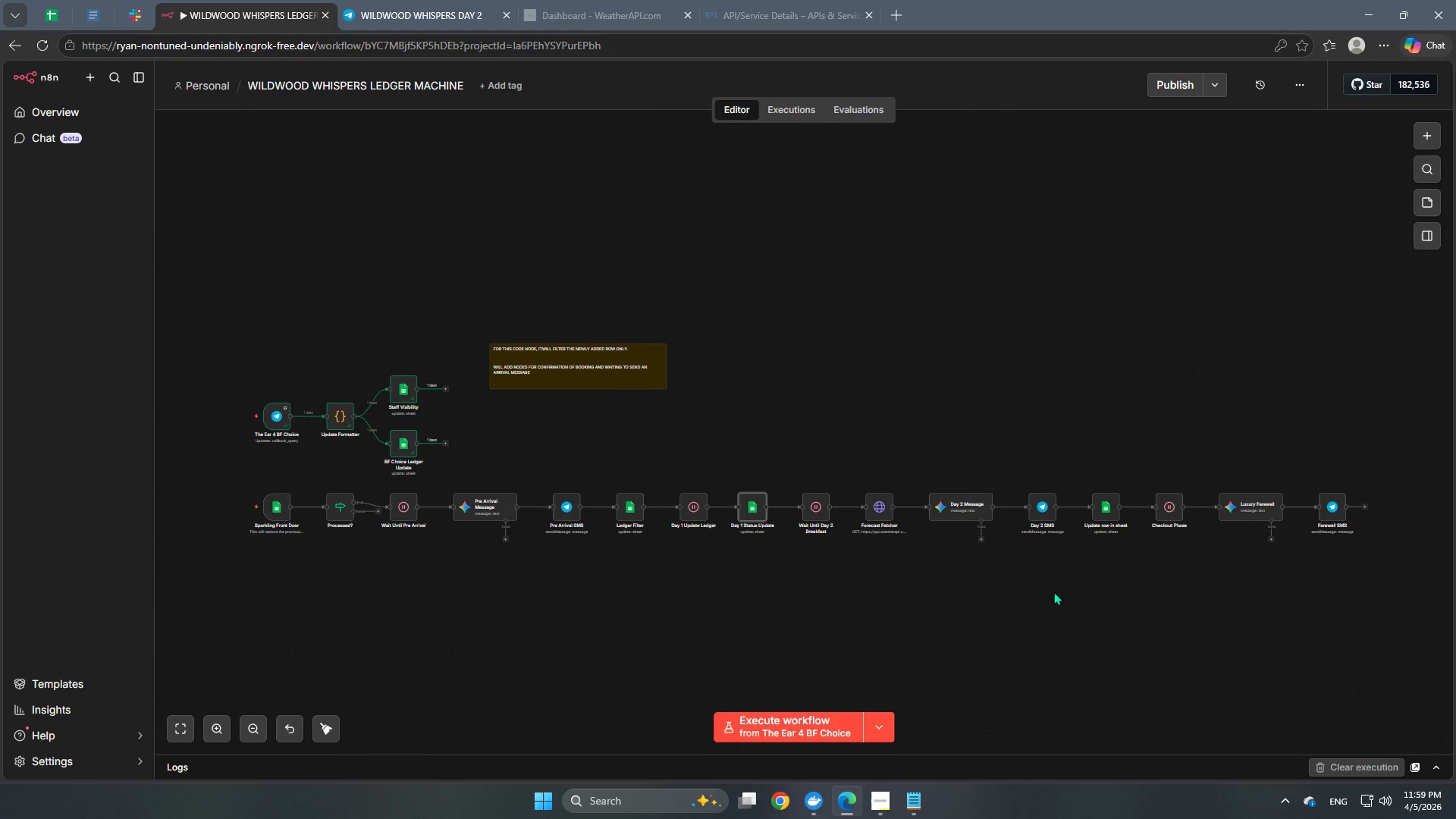 
wait(45.16)
 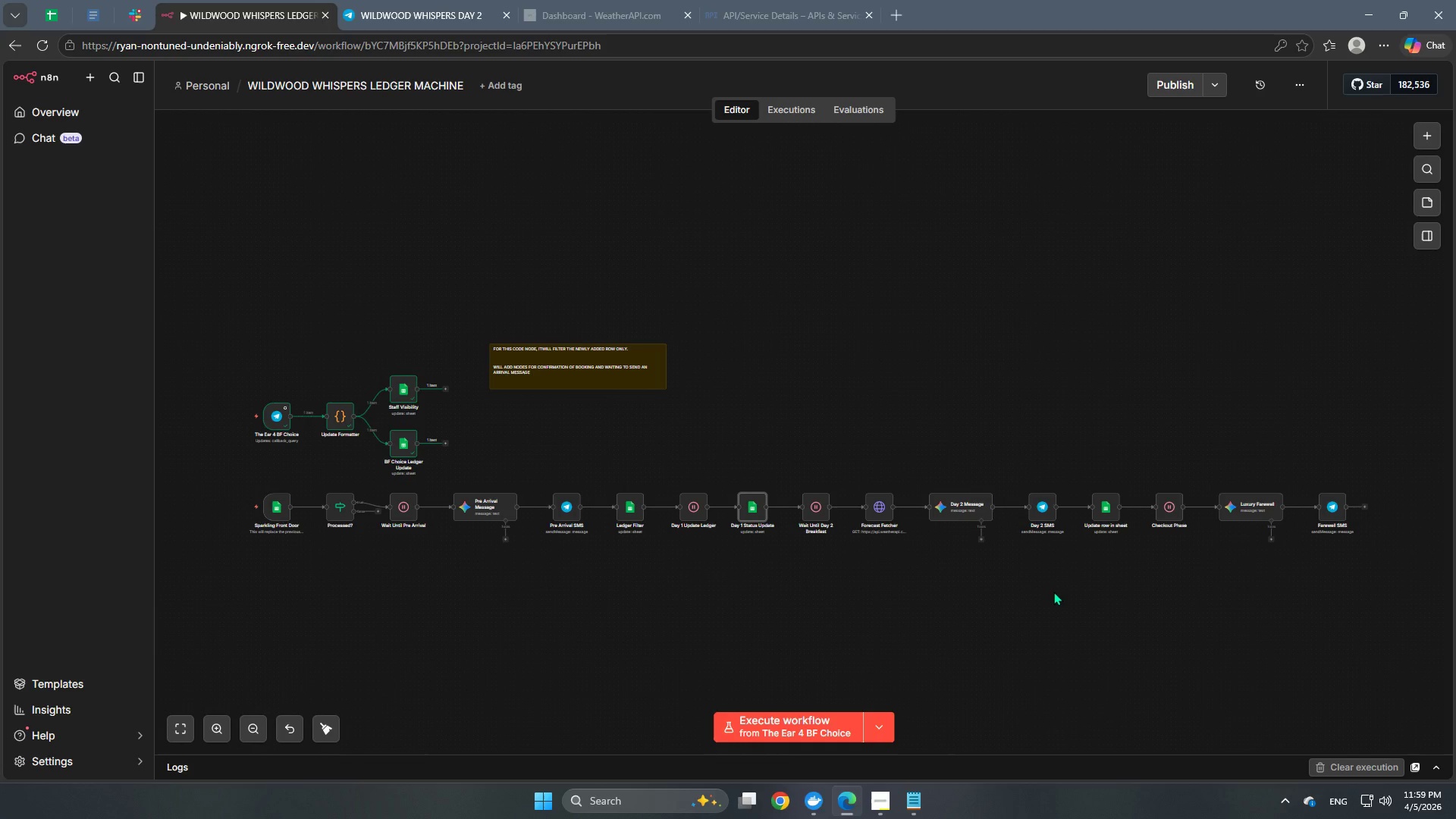 
left_click([332, 733])
 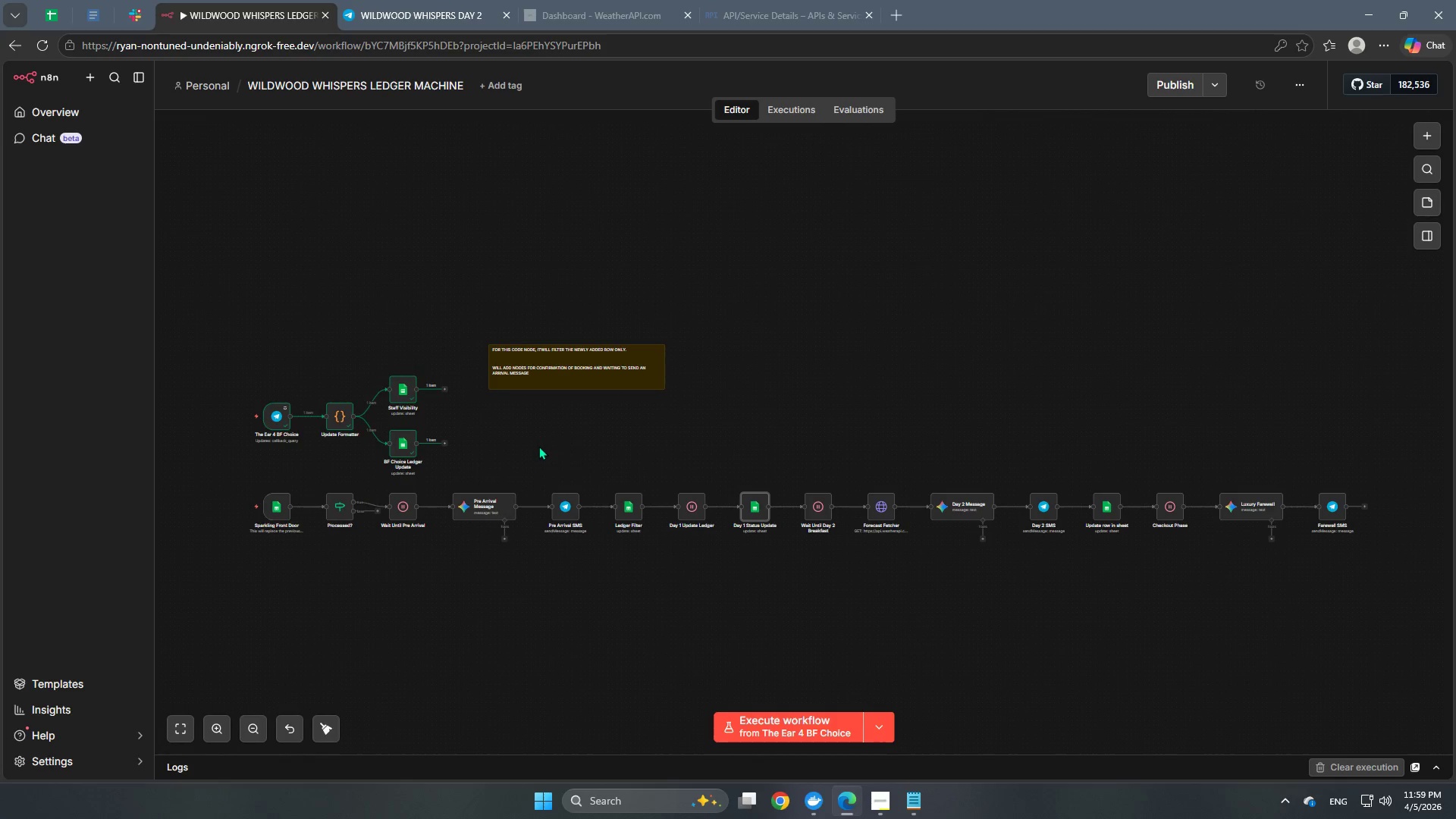 
left_click_drag(start_coordinate=[563, 373], to_coordinate=[663, 340])
 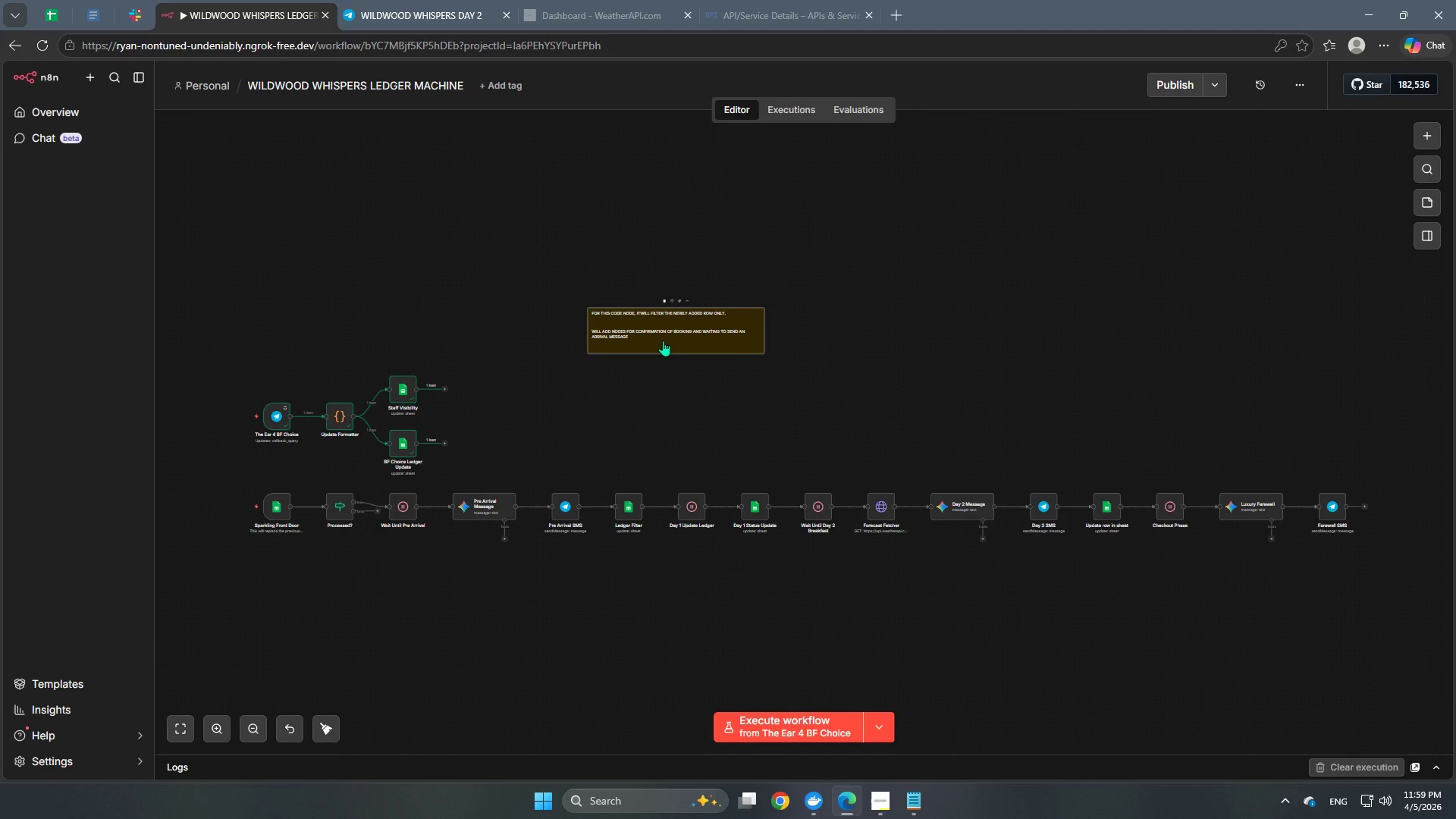 
wait(10.72)
 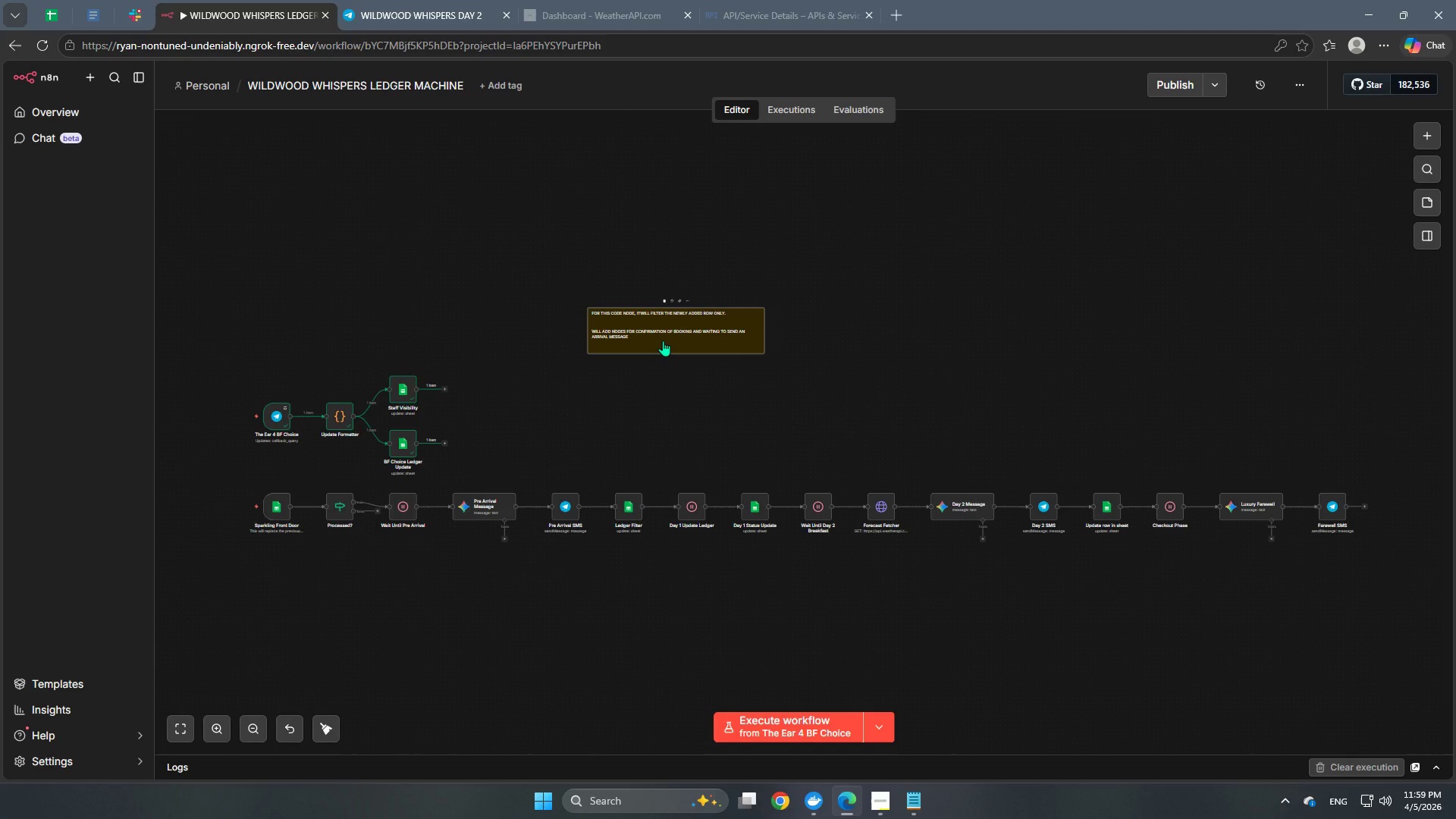 
left_click([877, 799])